 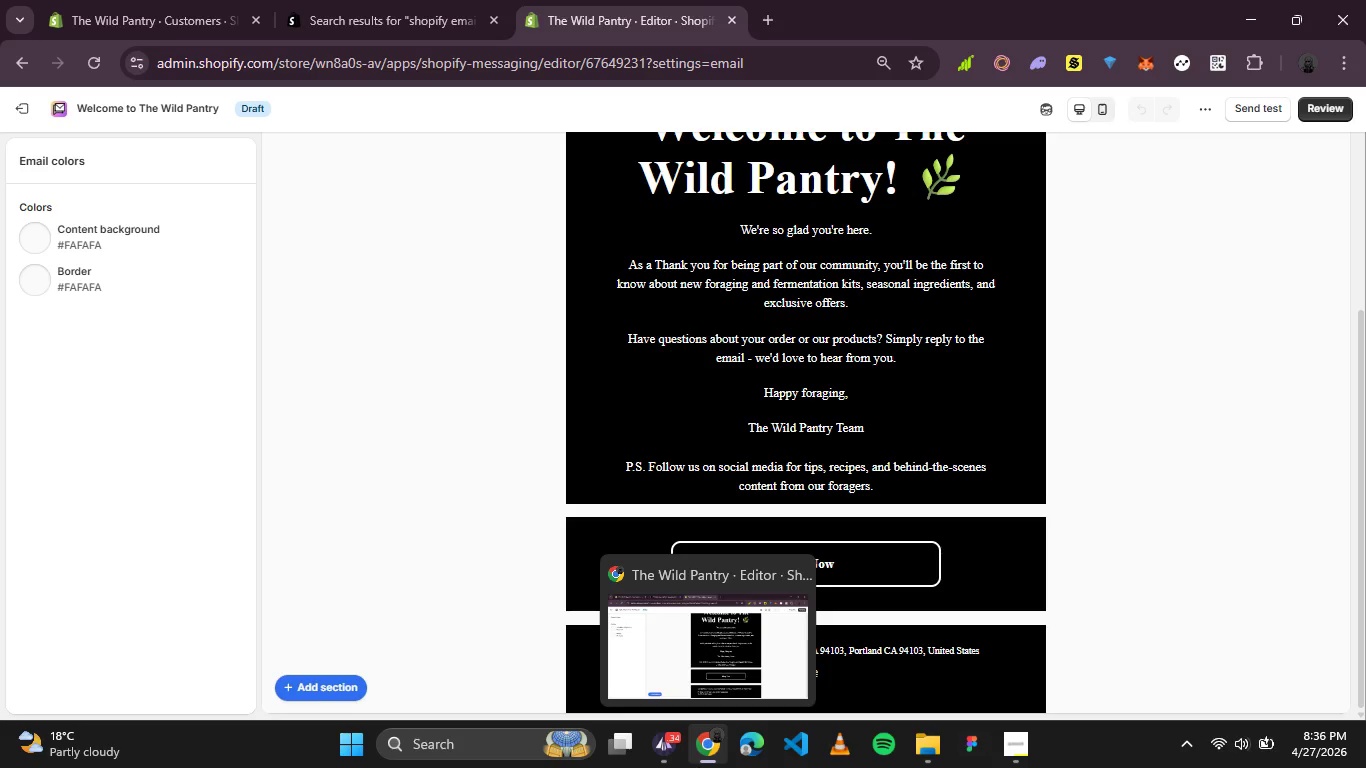 
scroll: coordinate [1095, 547], scroll_direction: up, amount: 2.0
 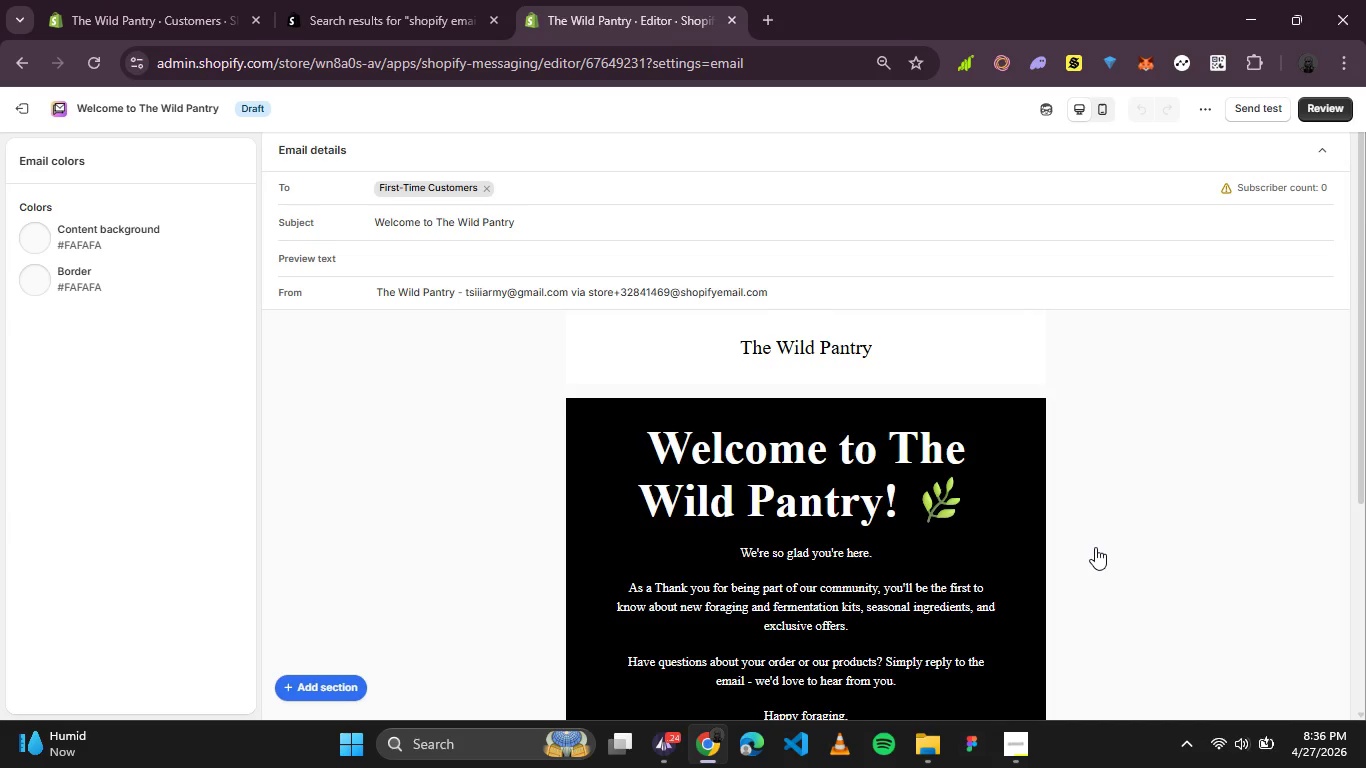 
wait(6.36)
 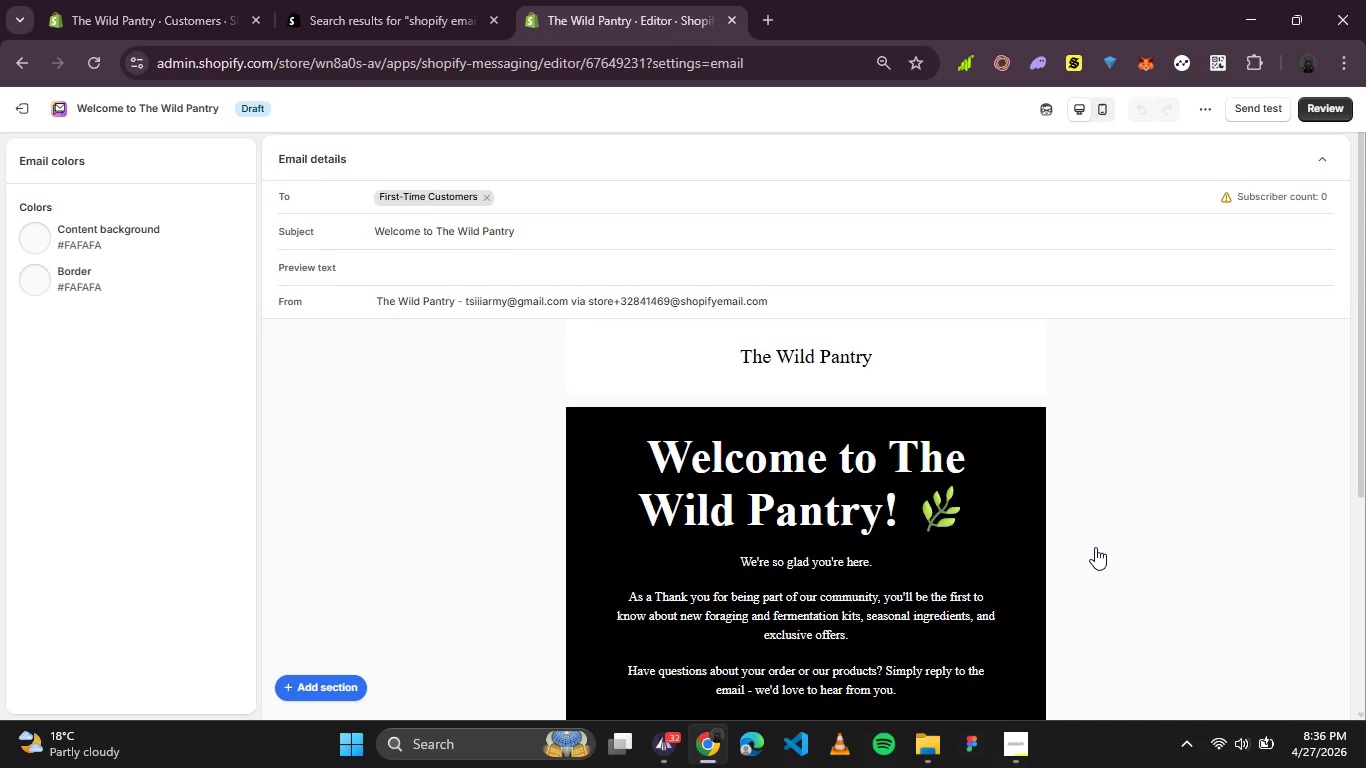 
key(PrintScreen)
 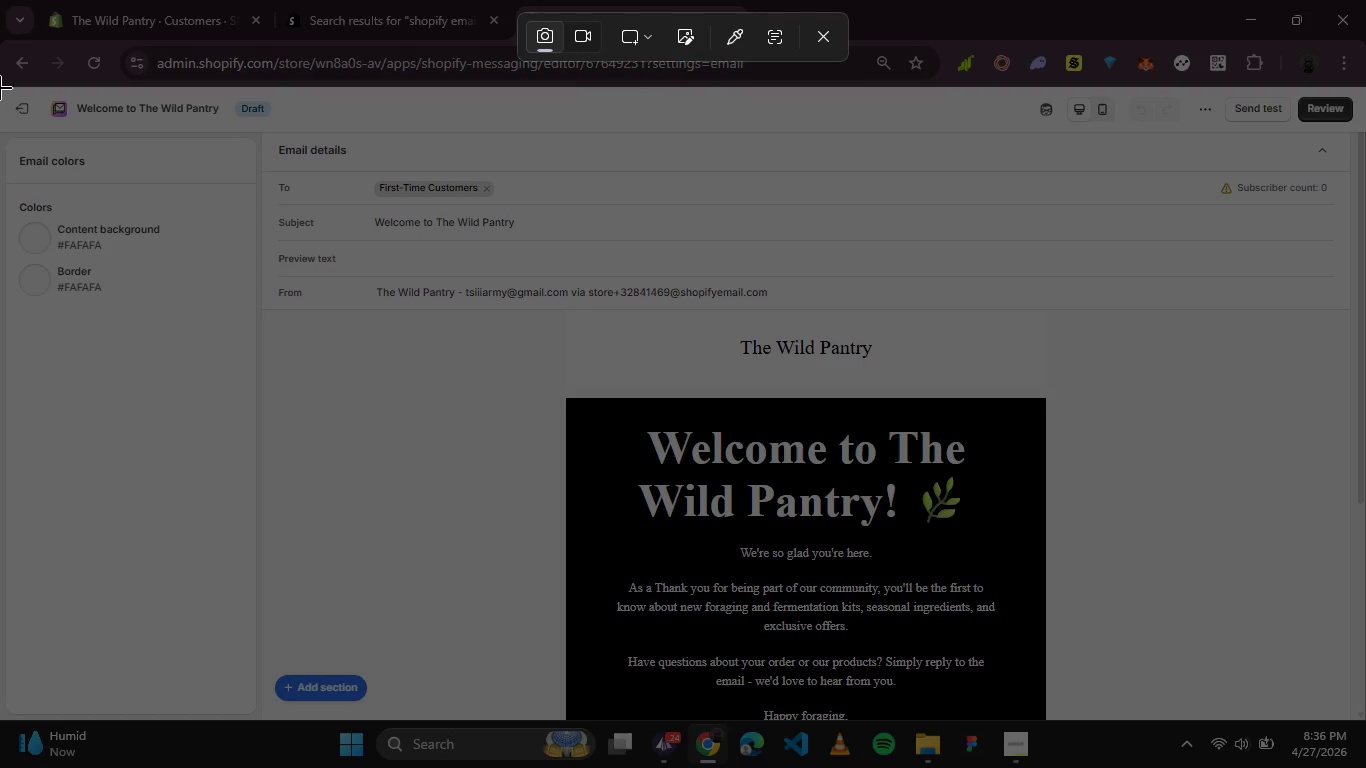 
left_click_drag(start_coordinate=[0, 87], to_coordinate=[1365, 720])
 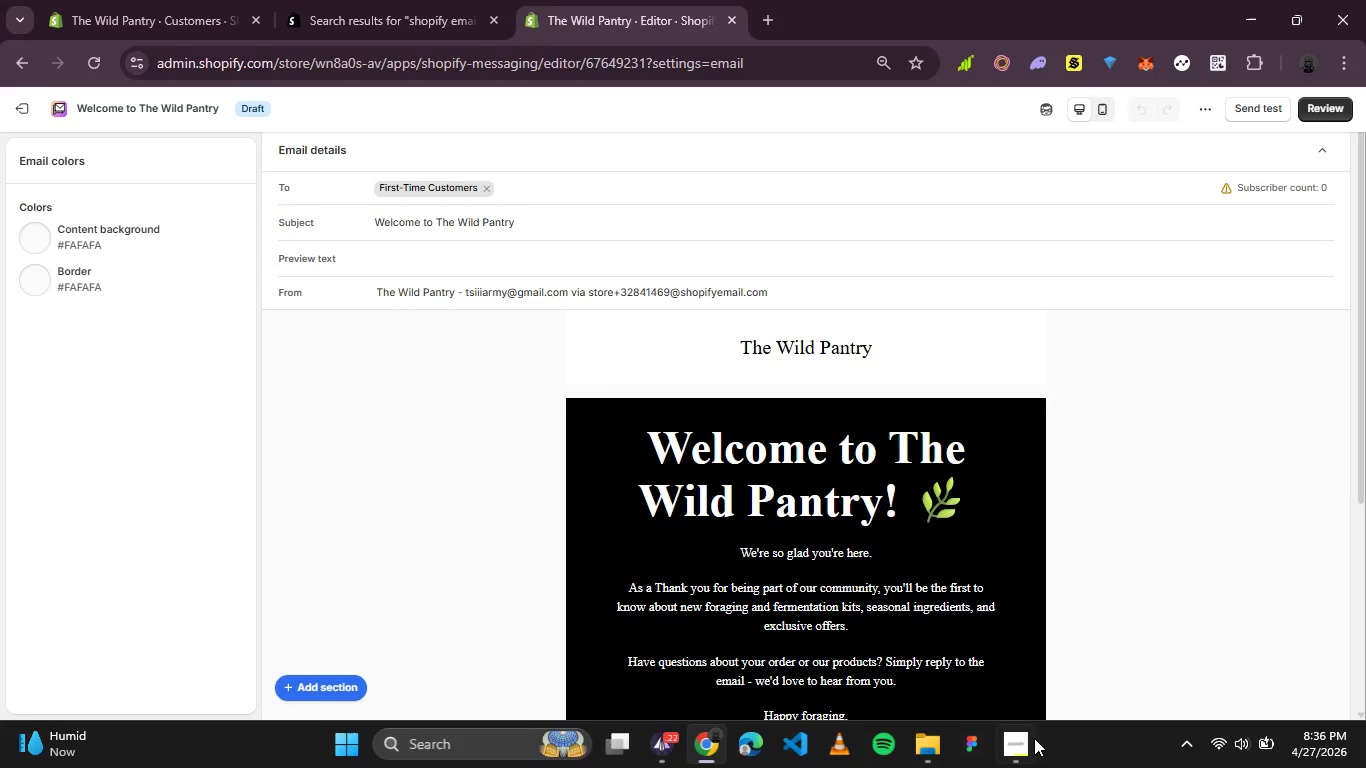 
left_click([1034, 738])
 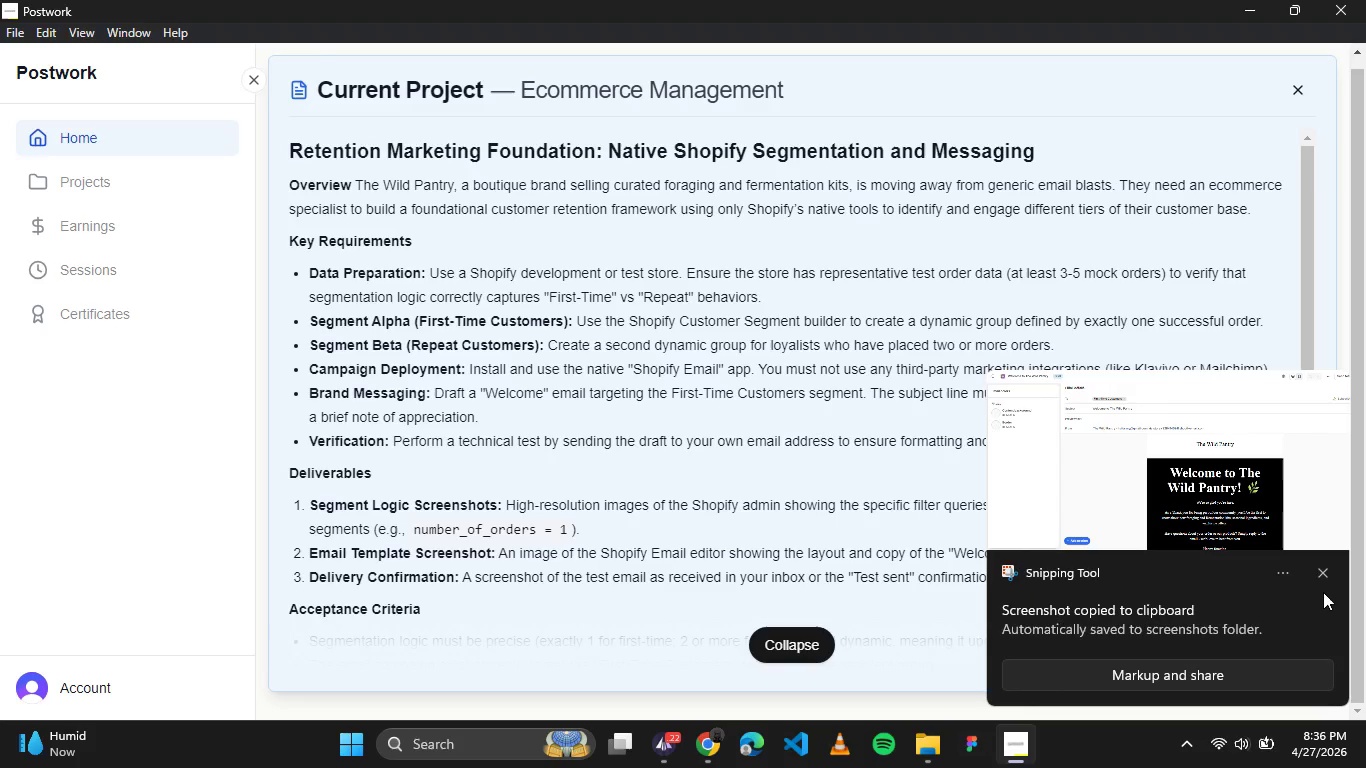 
left_click([1327, 573])